 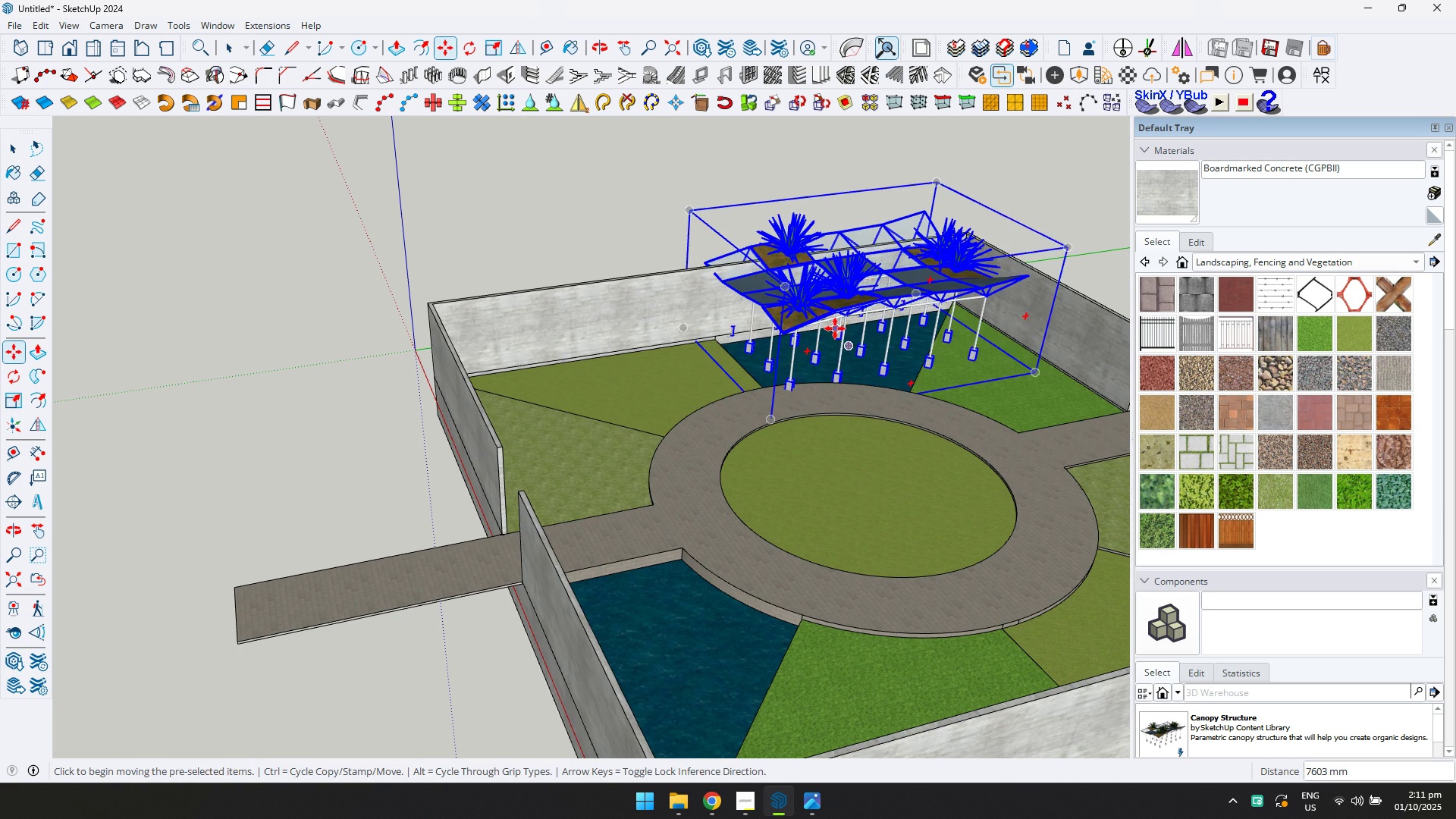 
scroll: coordinate [663, 271], scroll_direction: up, amount: 6.0
 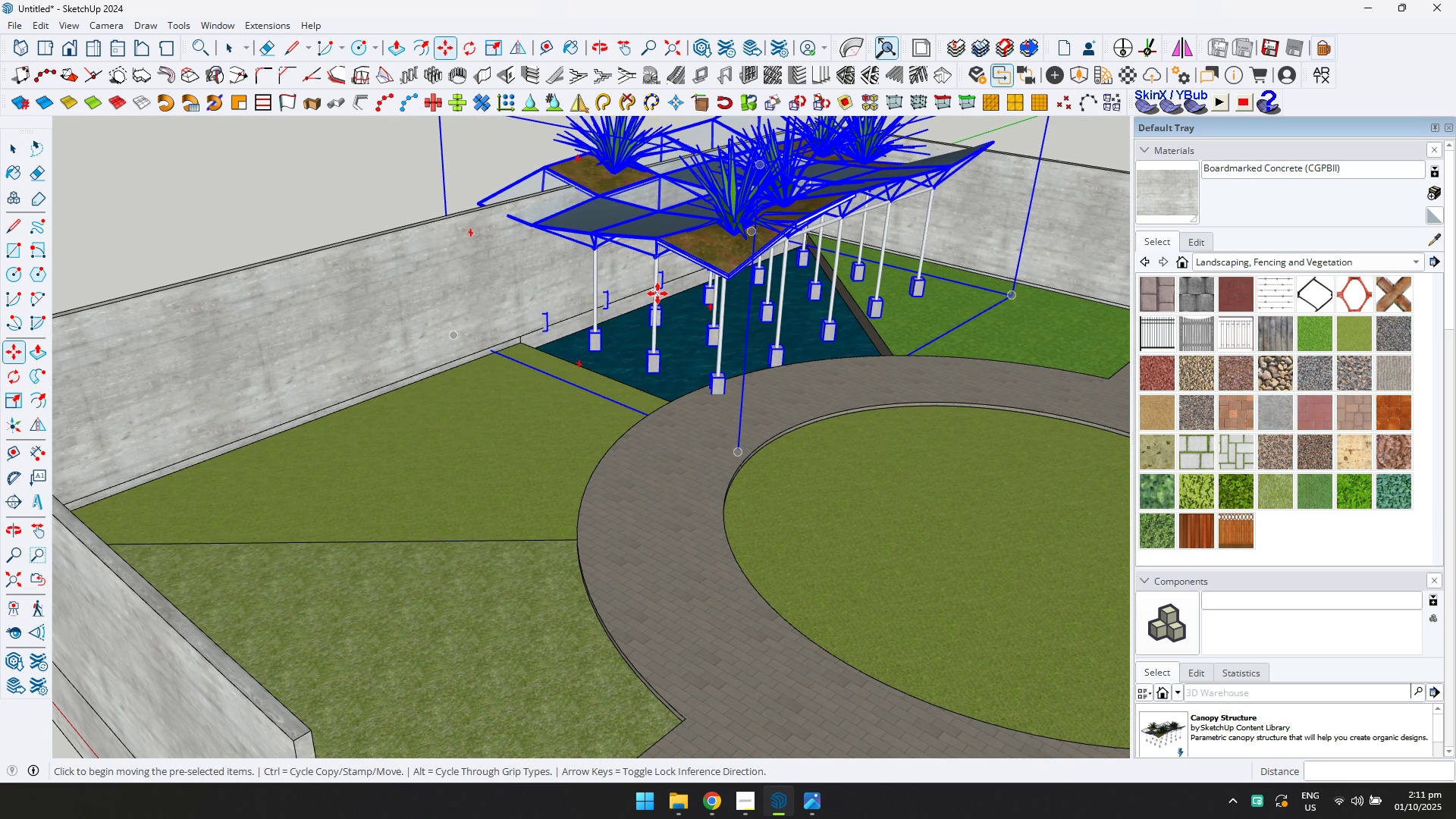 
left_click([657, 293])
 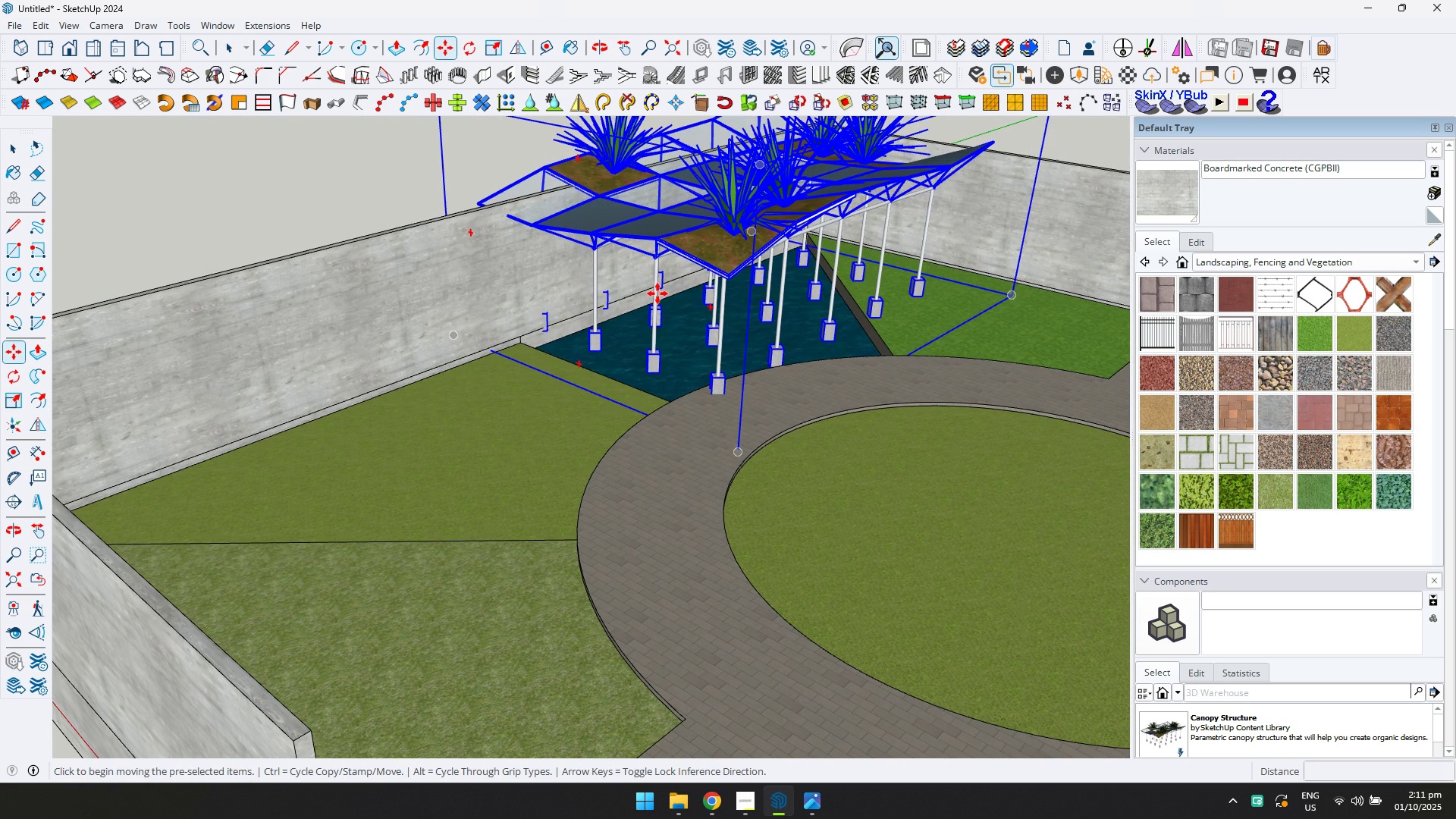 
key(ArrowUp)
 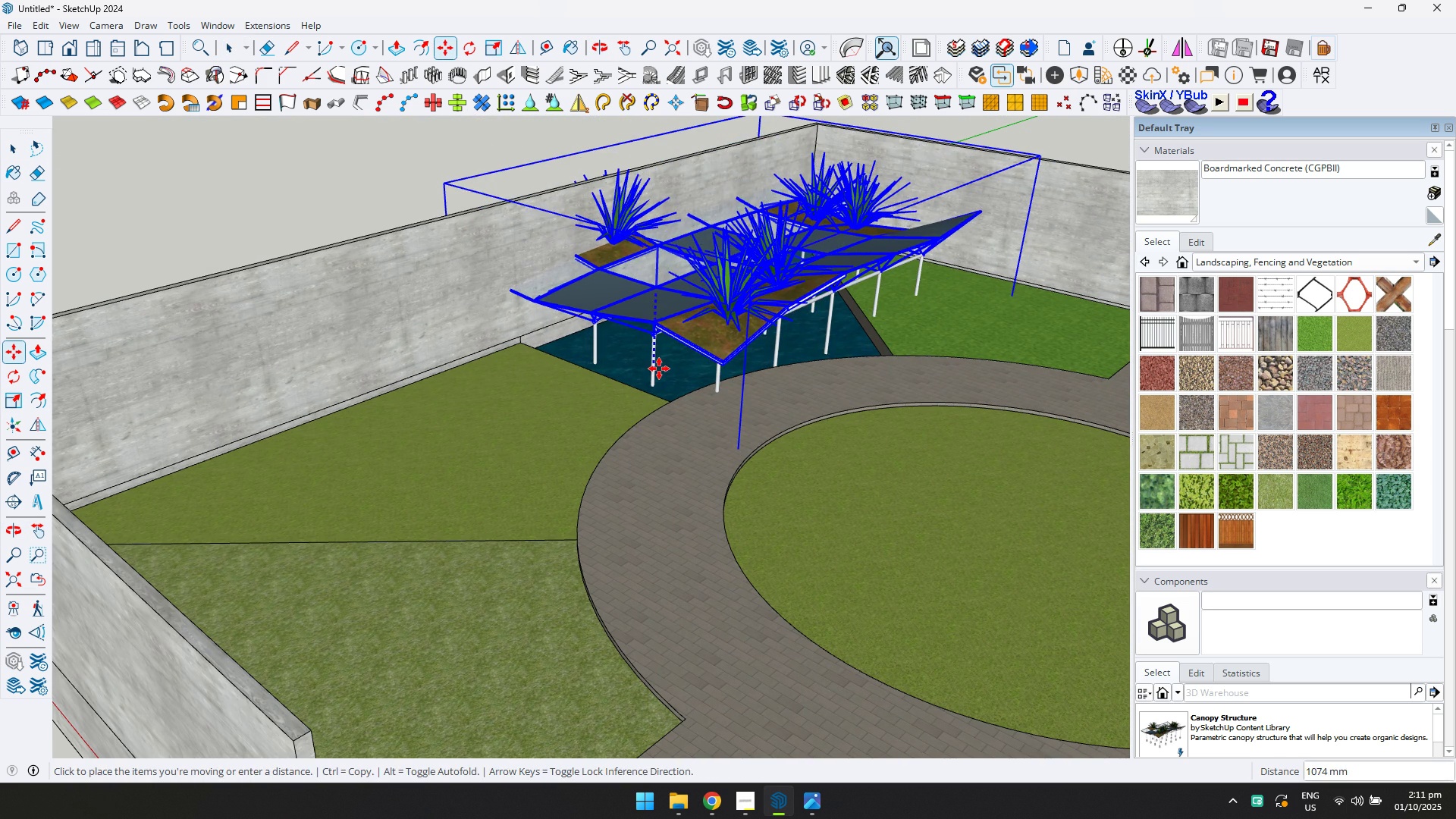 
left_click([659, 369])
 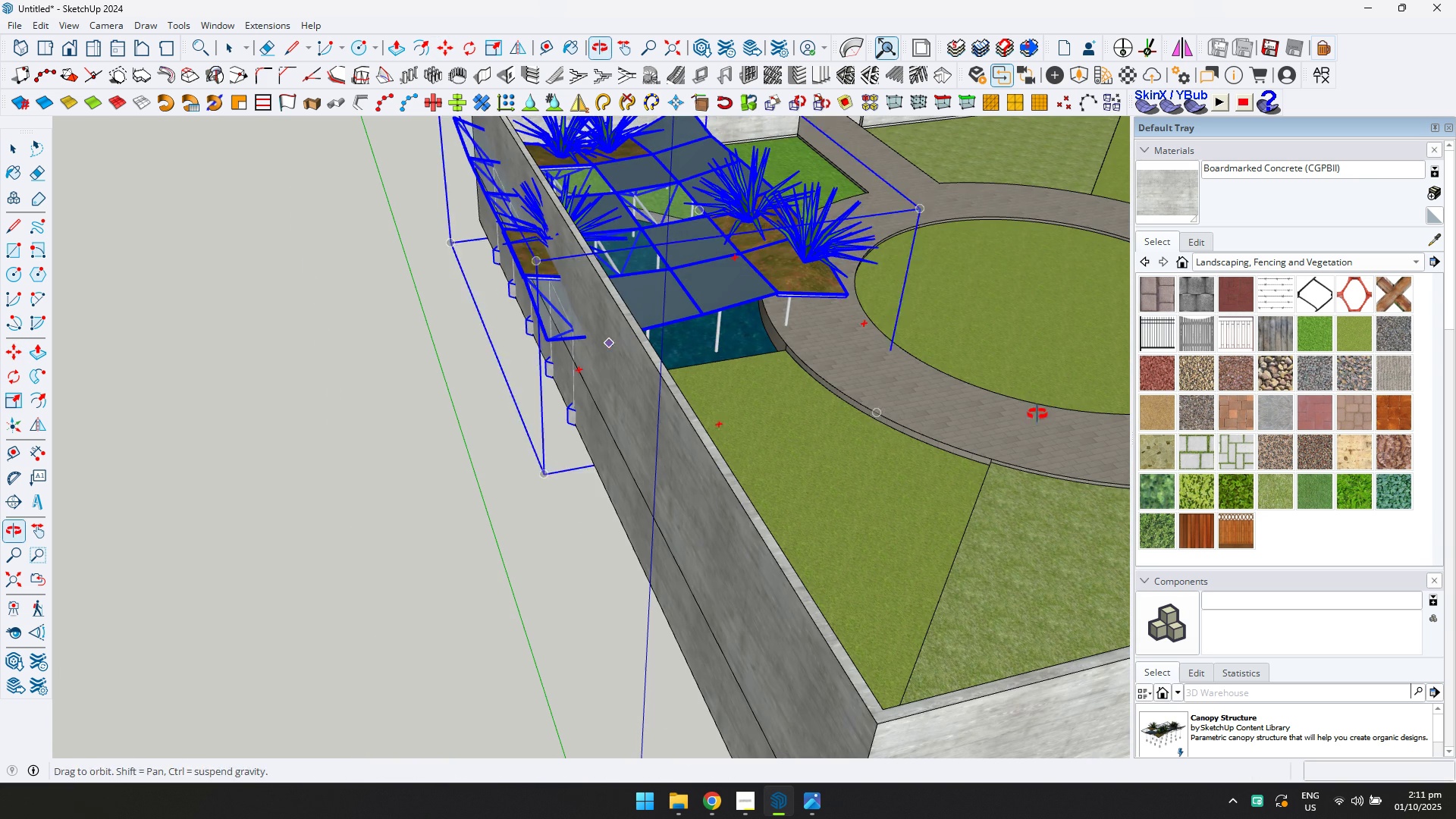 
key(S)
 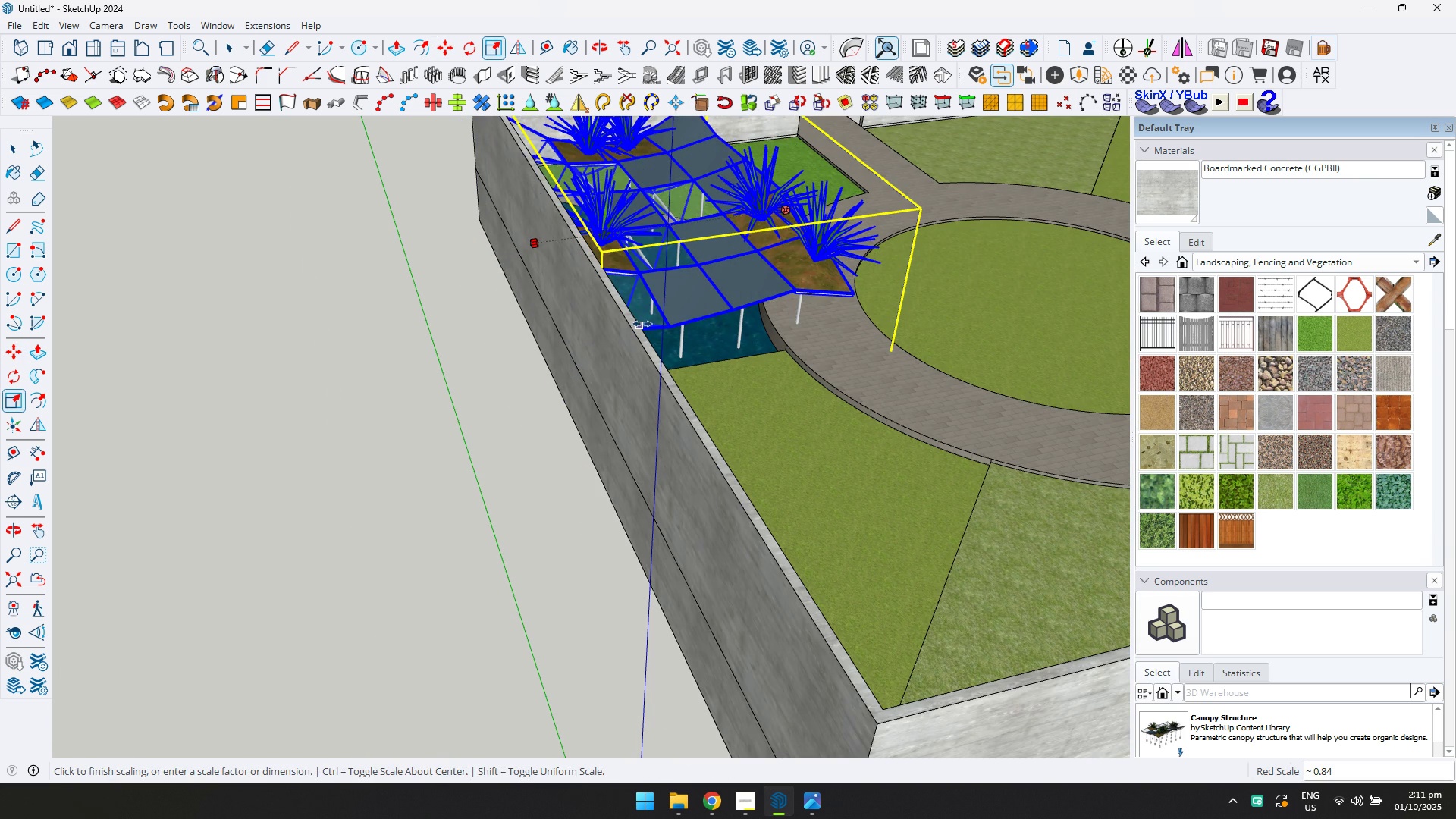 
left_click([641, 324])
 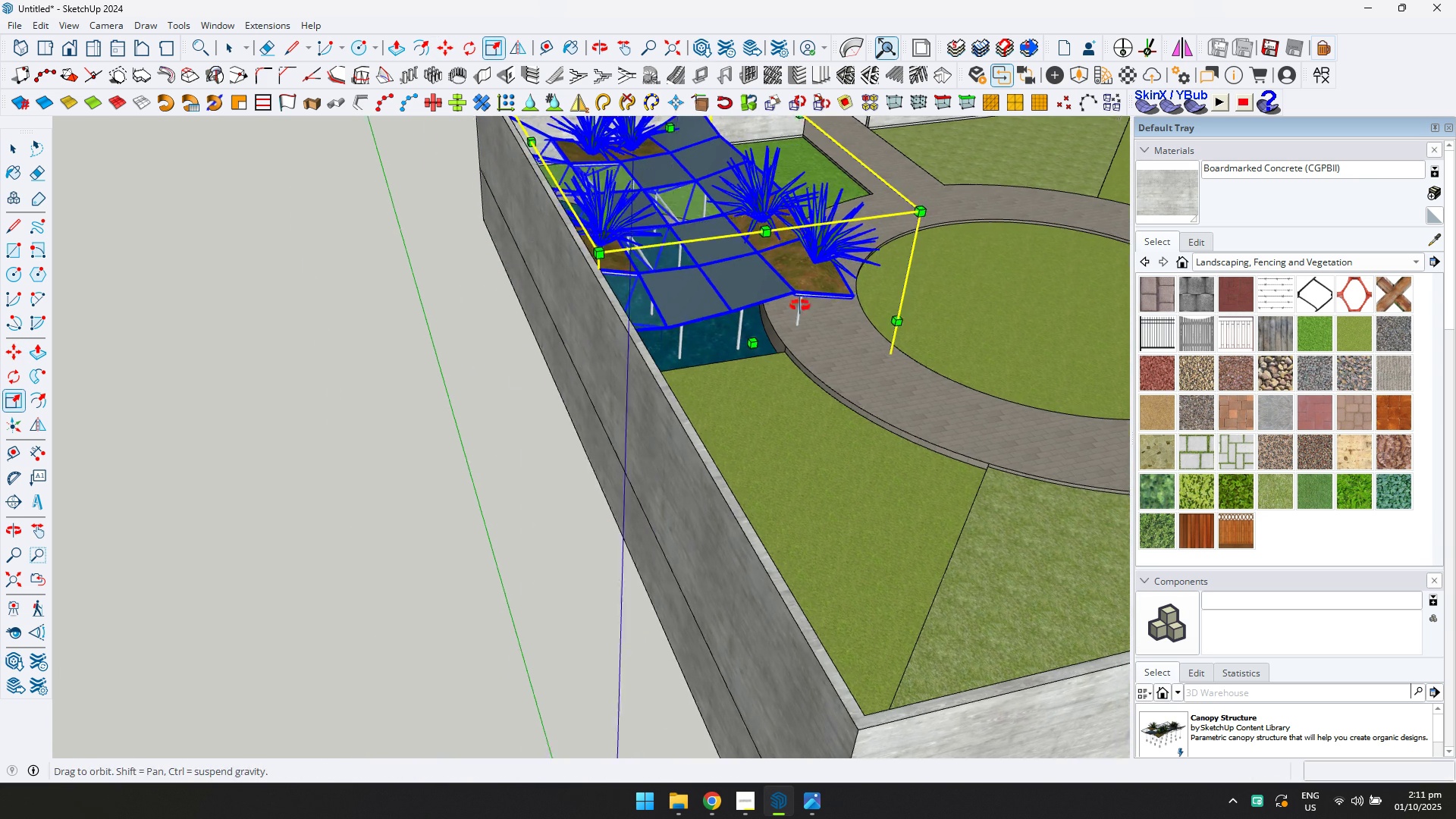 
scroll: coordinate [787, 308], scroll_direction: down, amount: 1.0
 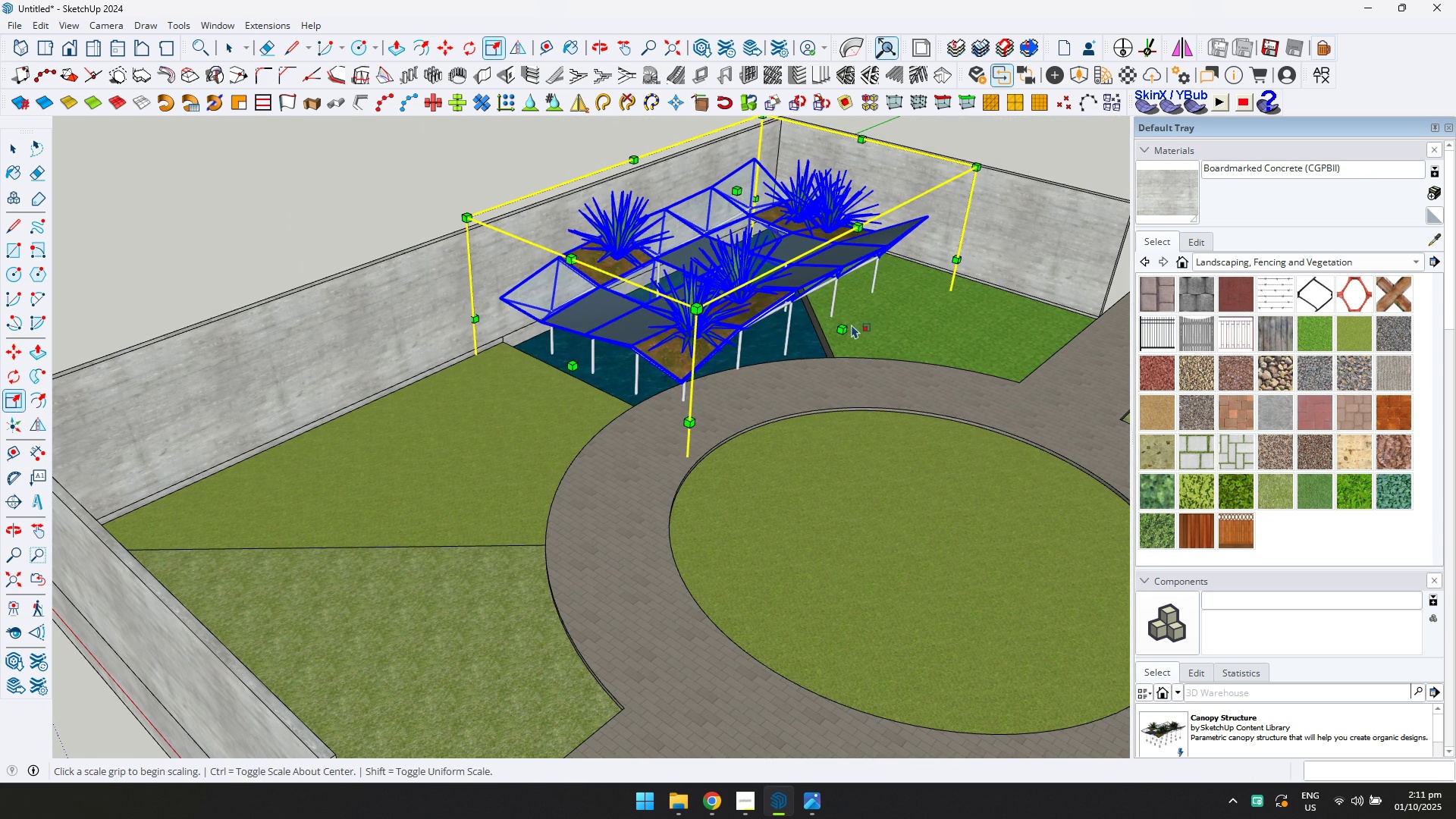 
left_click([849, 328])
 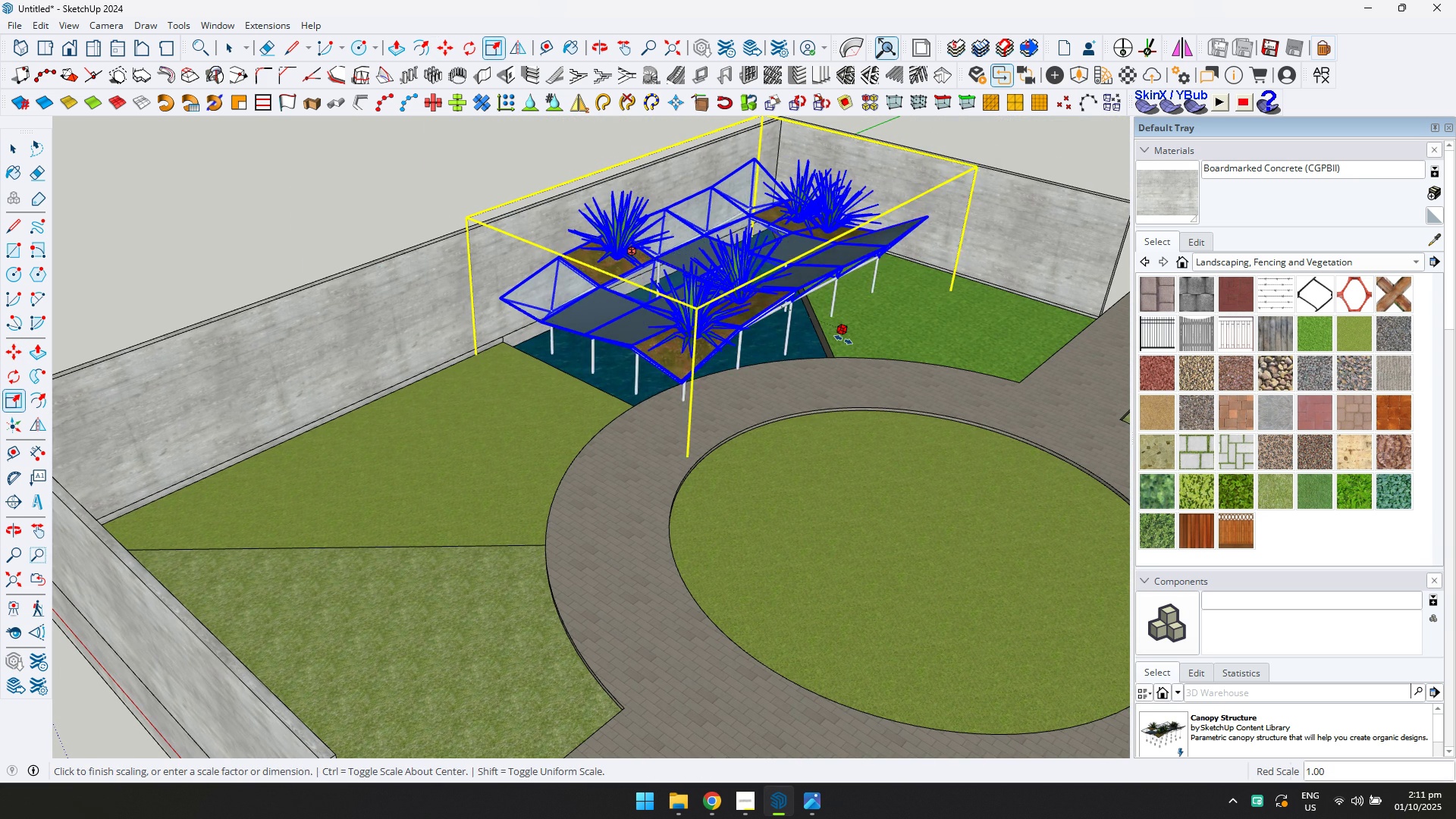 
key(Escape)
 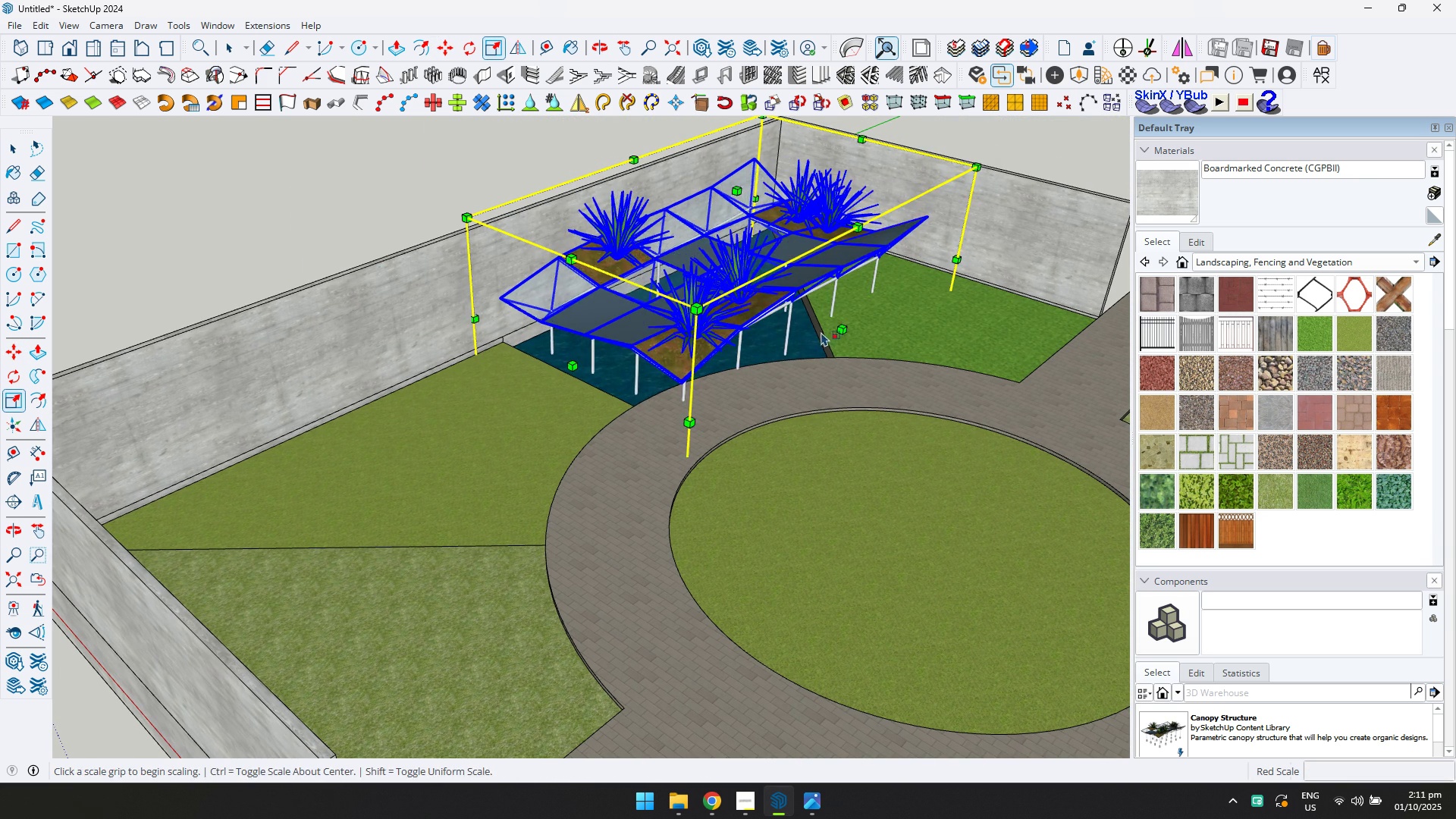 
scroll: coordinate [825, 331], scroll_direction: down, amount: 2.0
 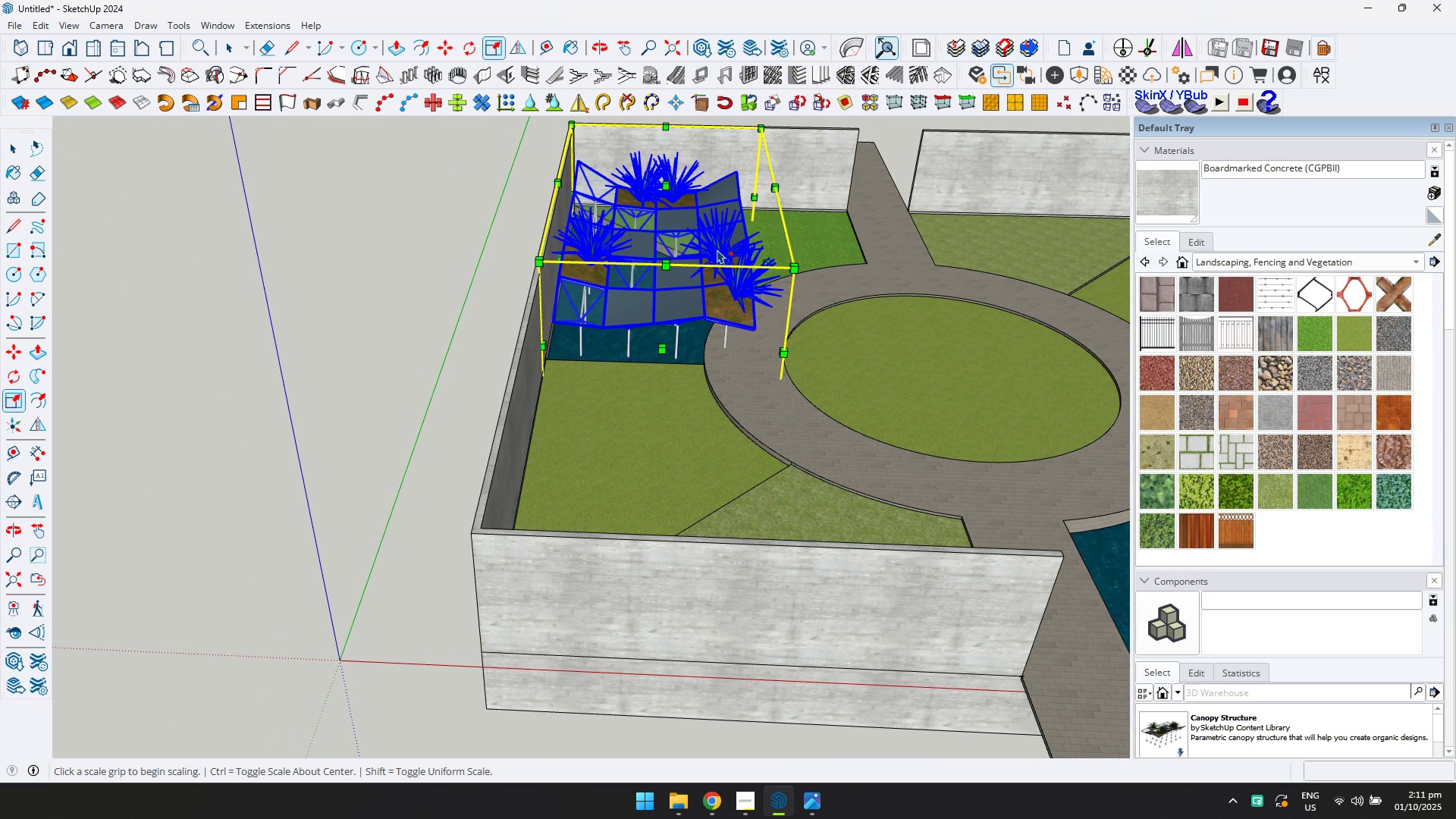 
left_click([769, 262])
 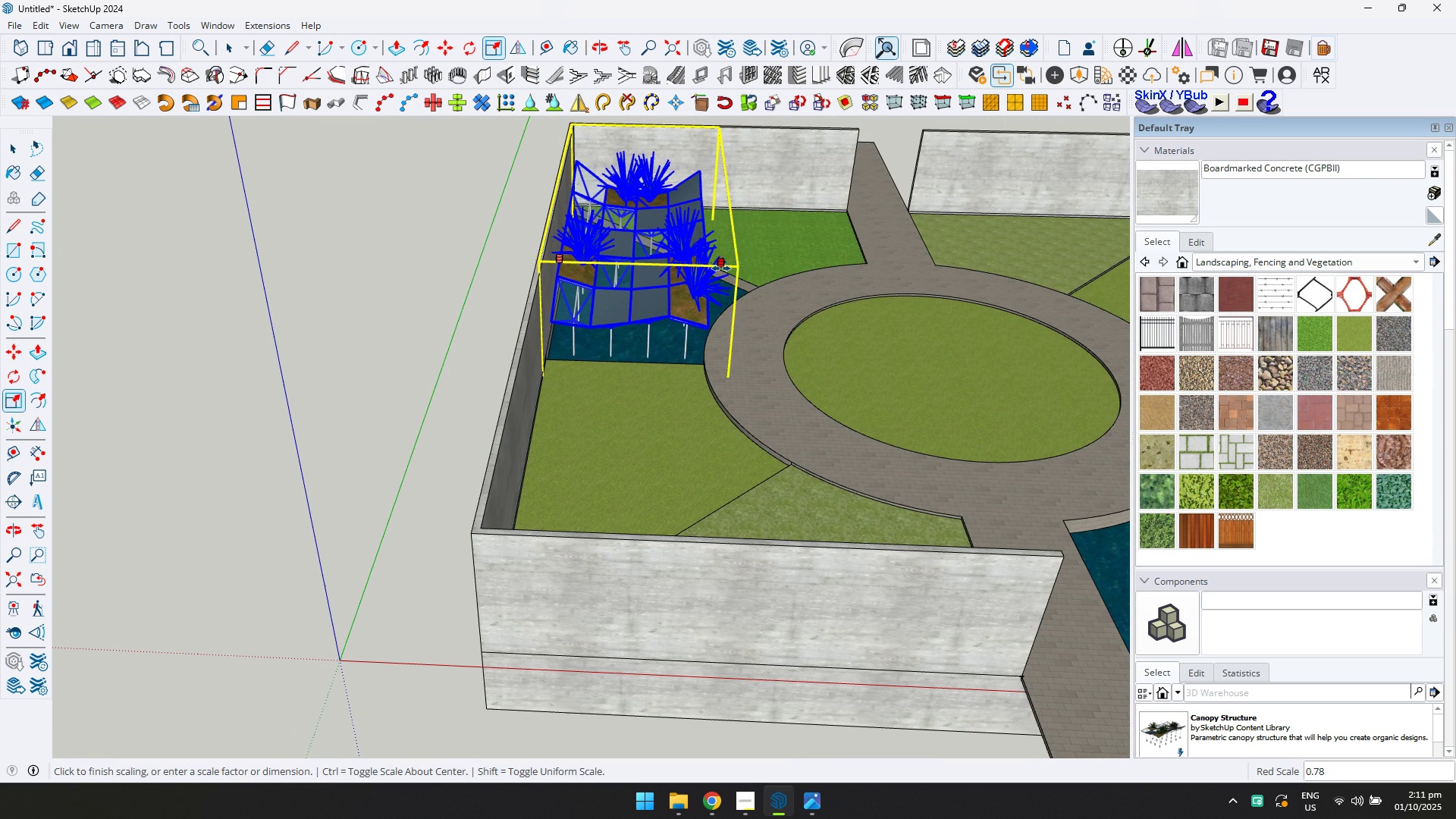 
scroll: coordinate [808, 281], scroll_direction: down, amount: 1.0
 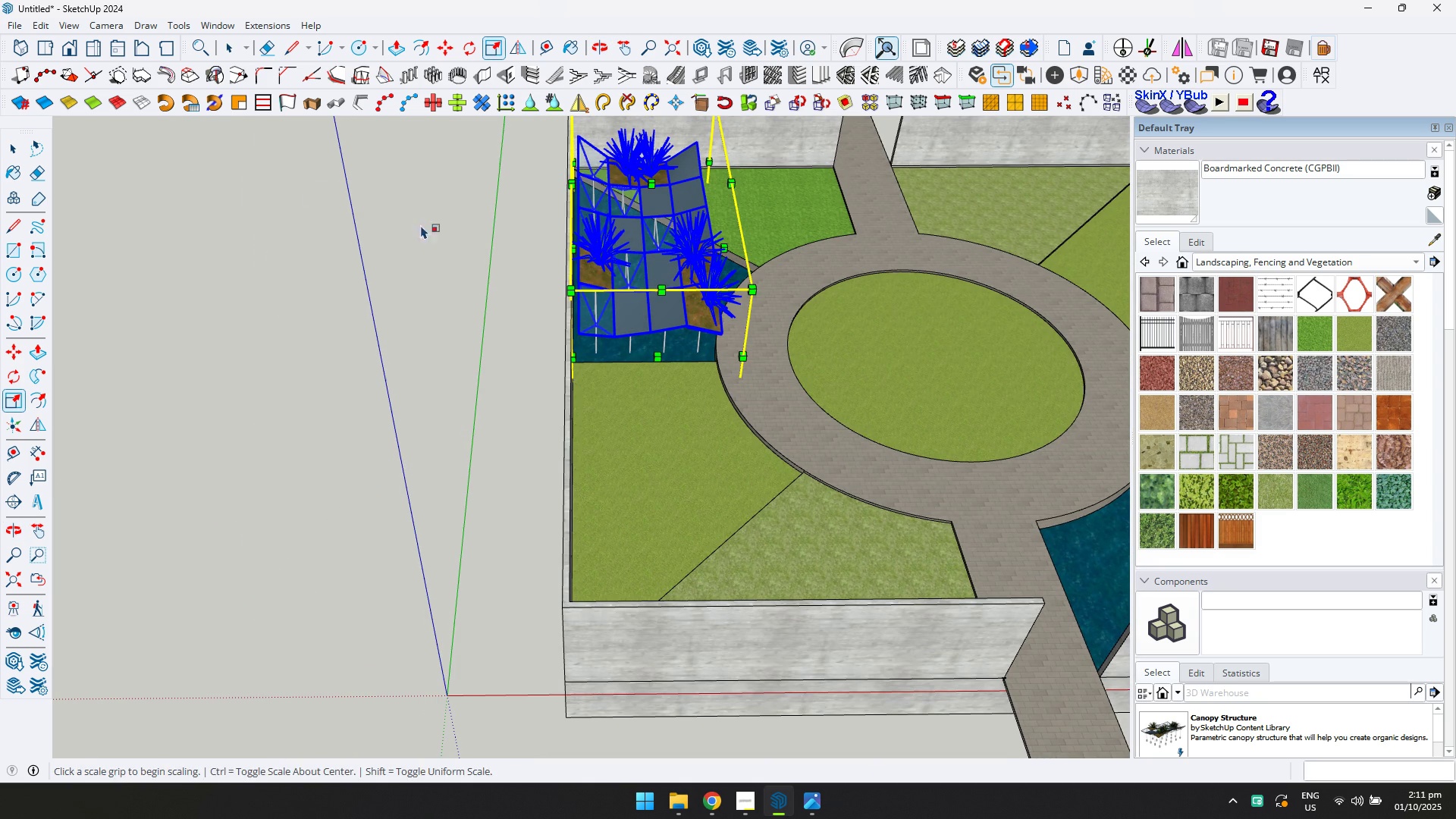 
left_click([2, 142])